 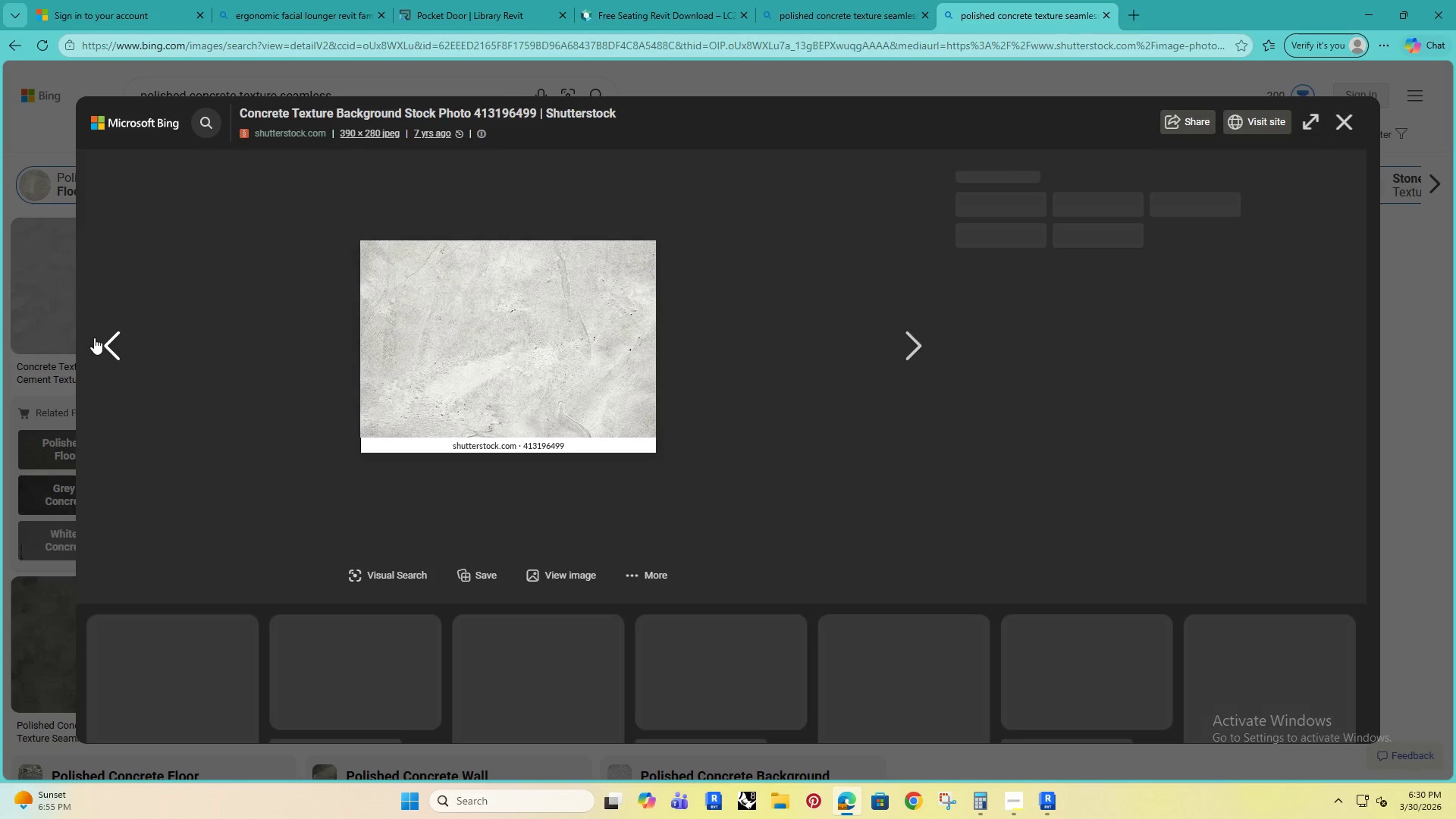 
triple_click([94, 337])
 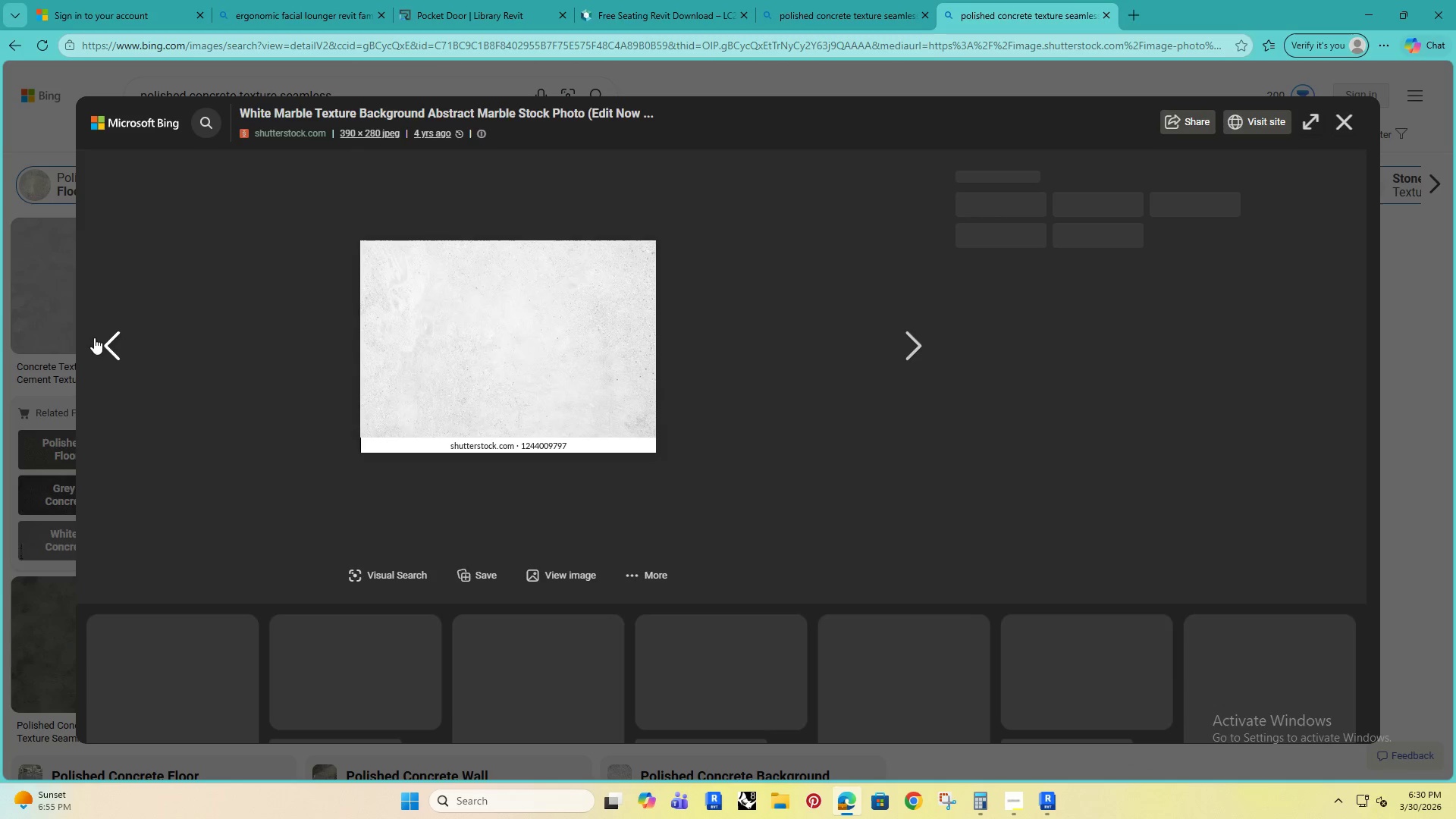 
triple_click([94, 337])
 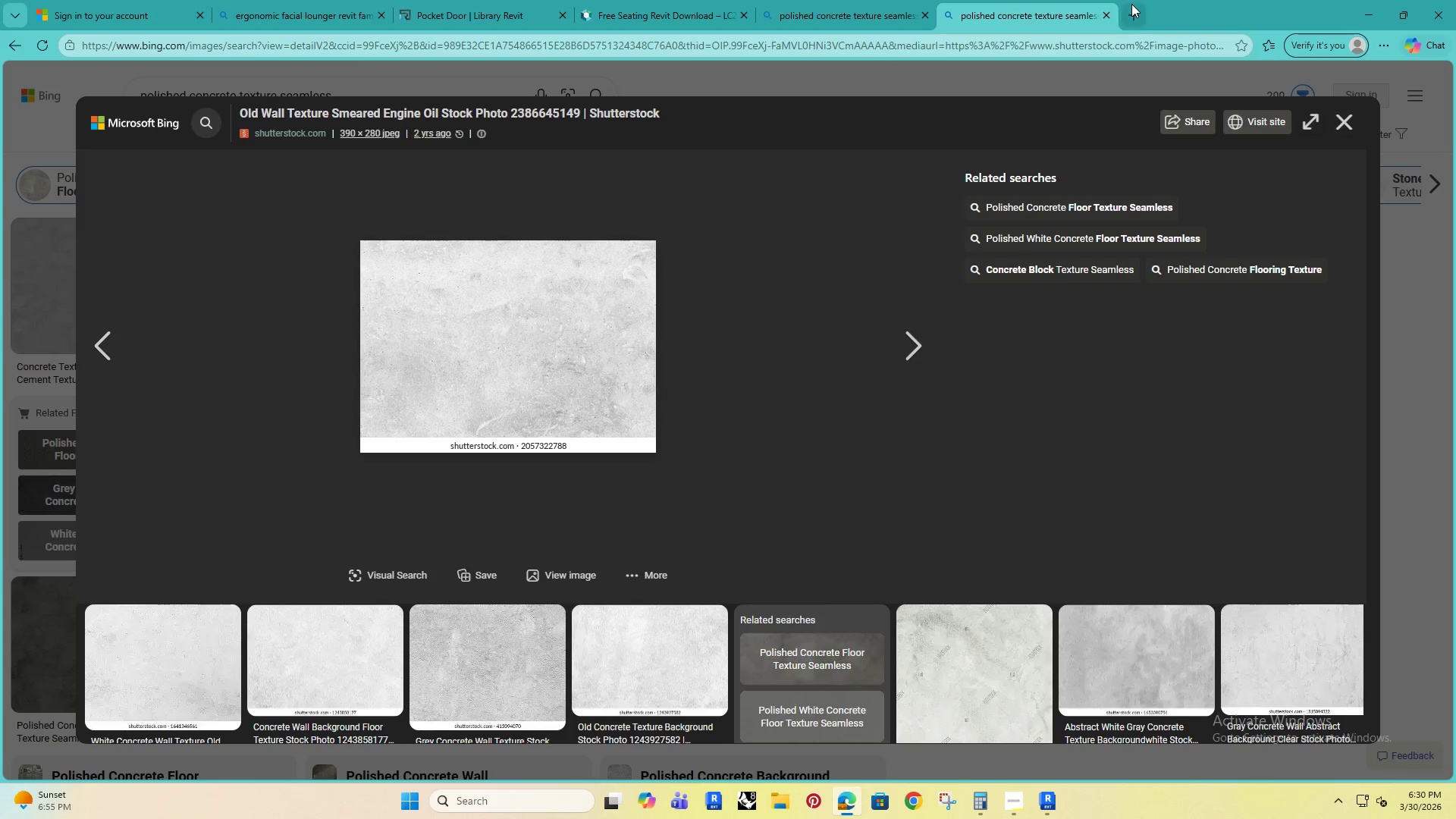 
left_click([1131, 11])
 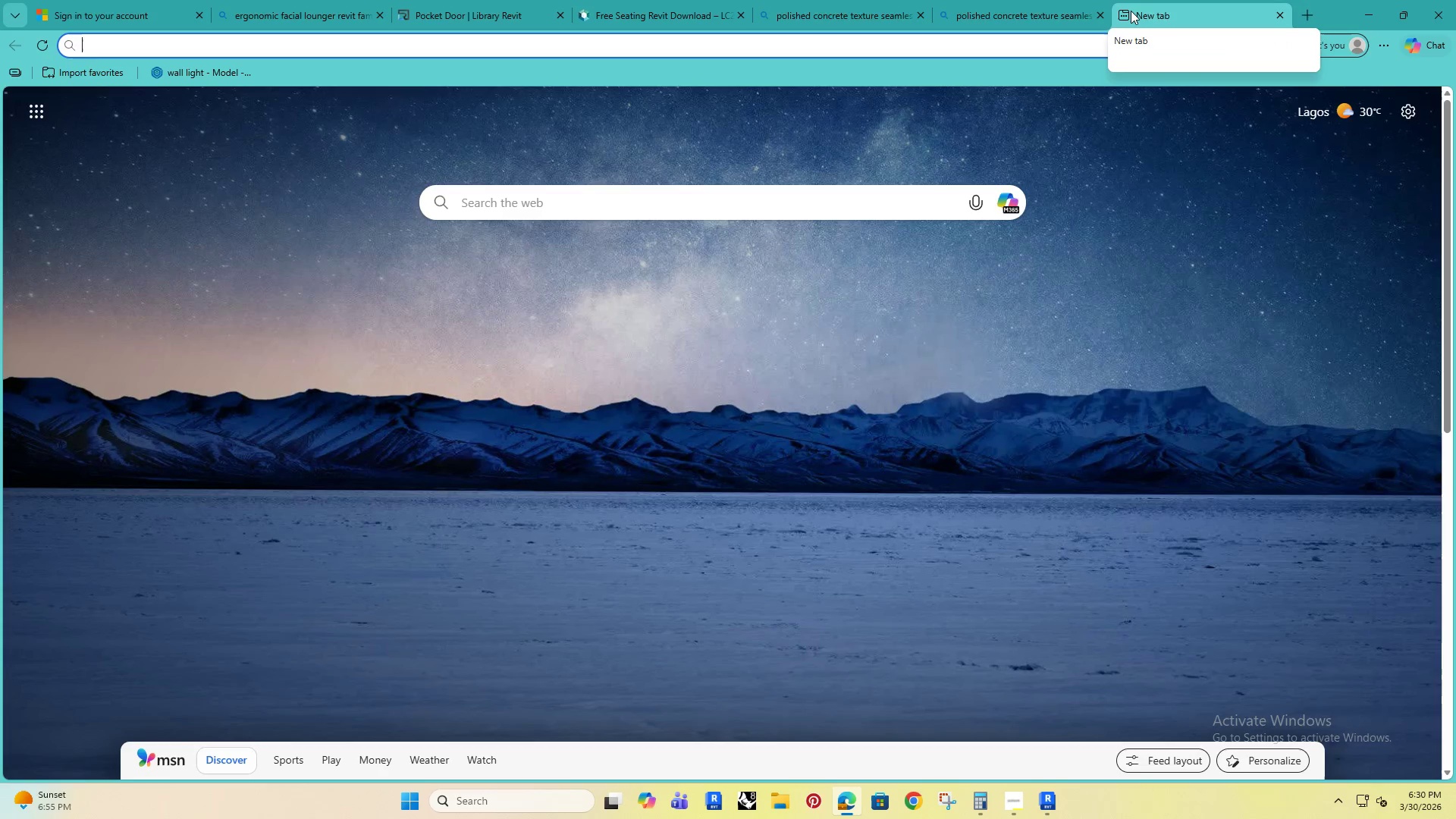 
type(dark polised conrete )
key(Backspace)
key(Backspace)
key(Backspace)
key(Backspace)
key(Backspace)
type(ctete )
key(Backspace)
key(Backspace)
key(Backspace)
key(Backspace)
key(Backspace)
type(rete texture download)
 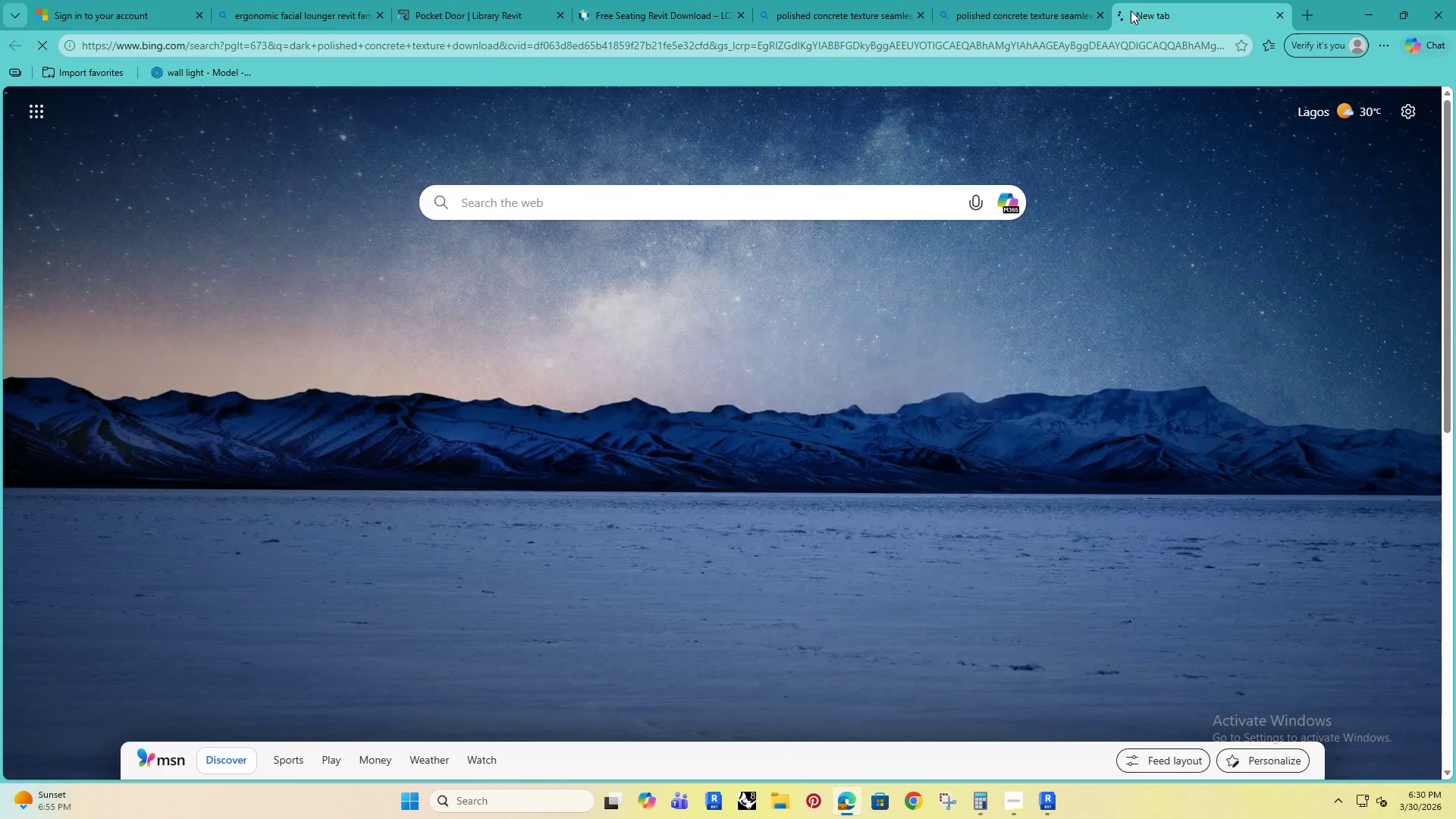 
key(Enter)
 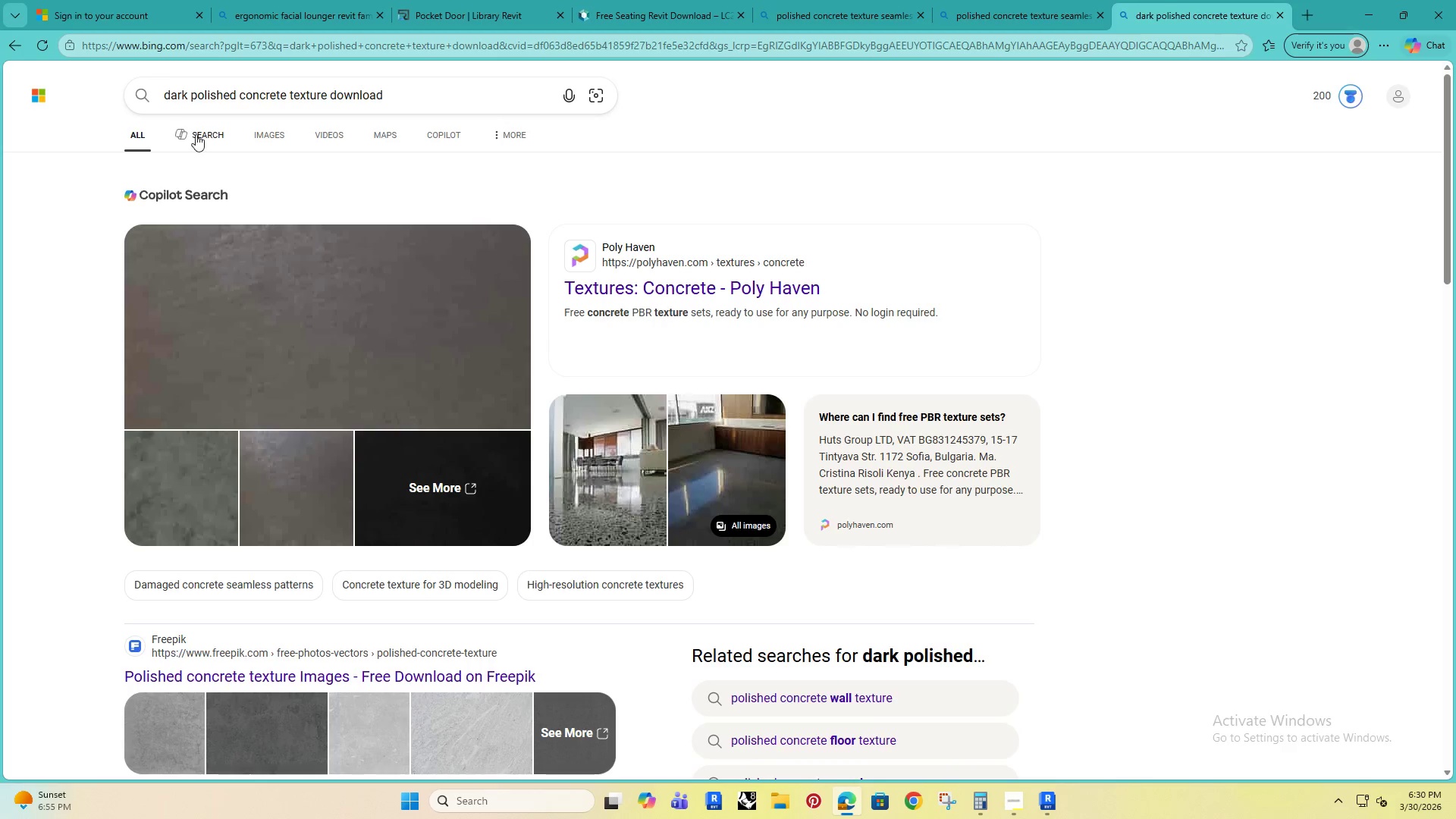 
left_click([257, 130])
 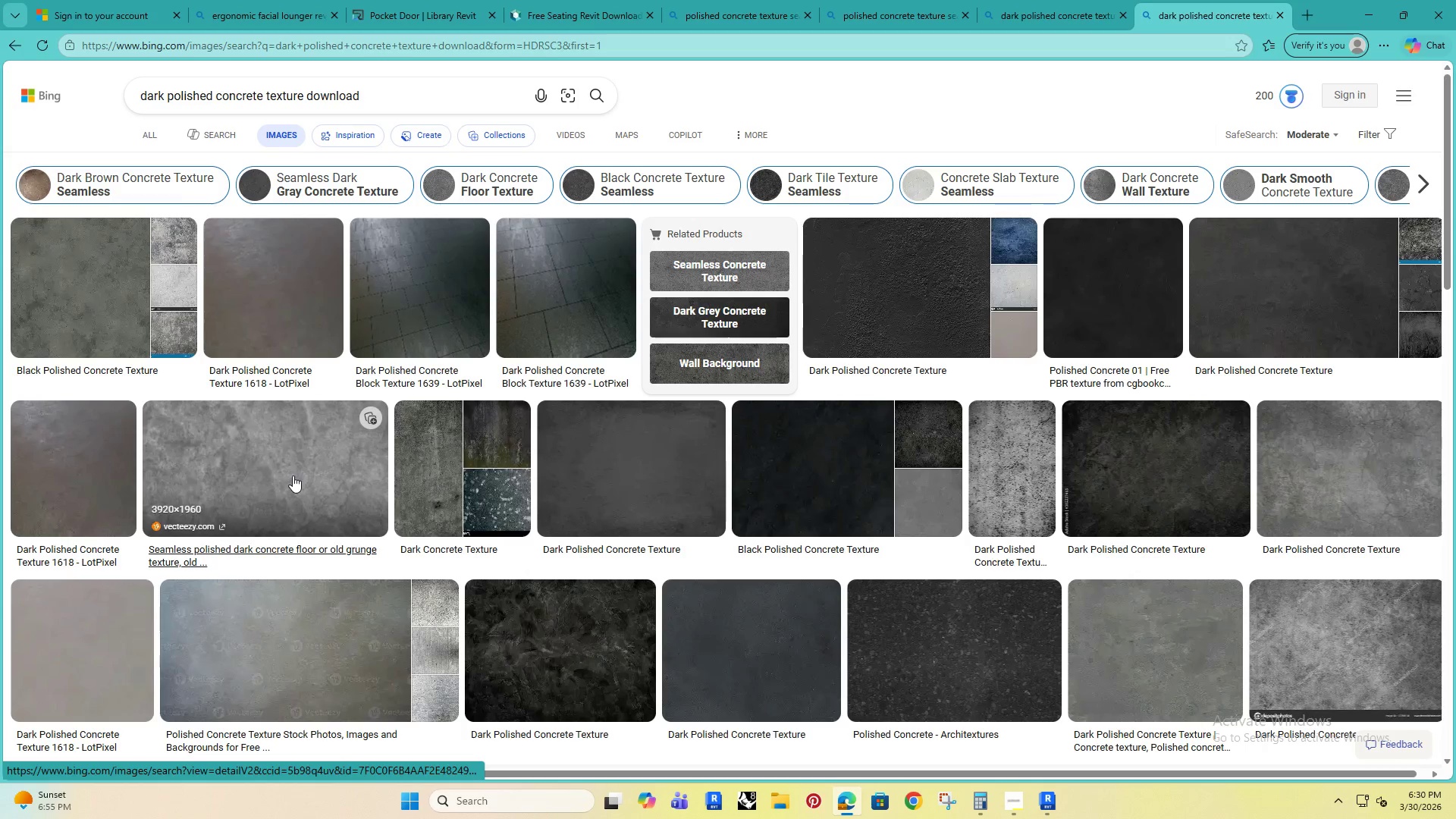 
left_click([287, 454])
 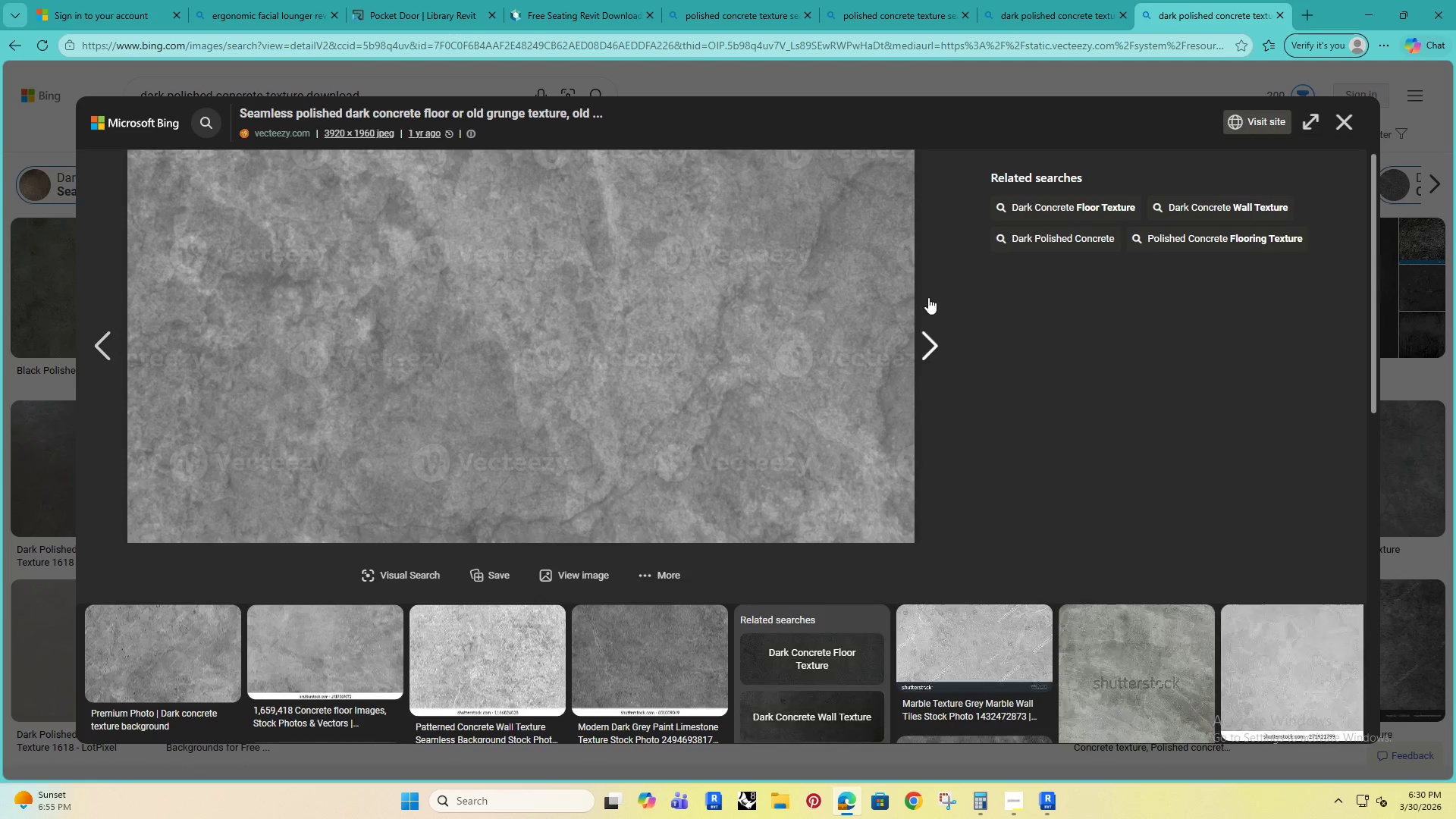 
wait(5.12)
 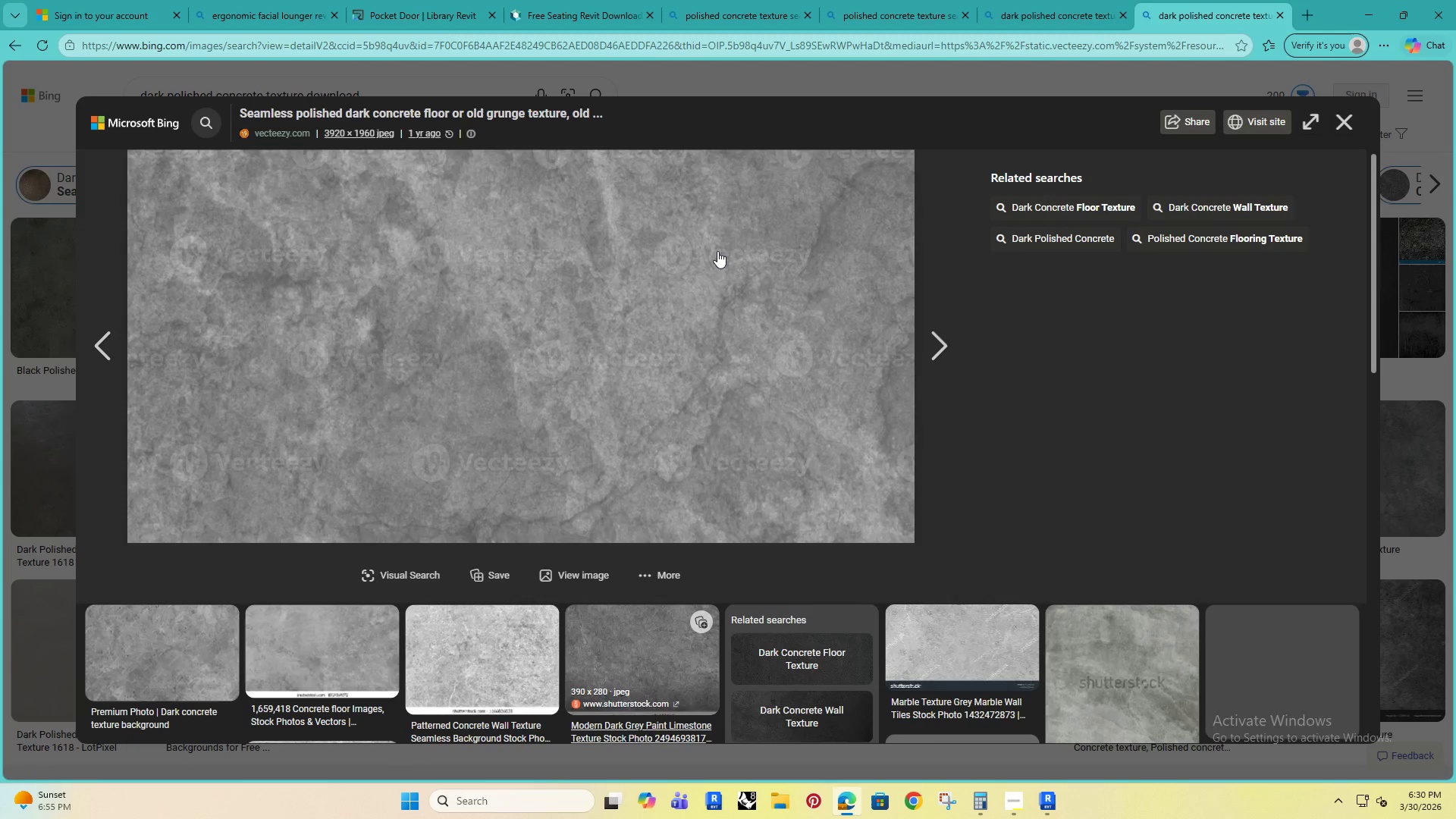 
right_click([717, 251])
 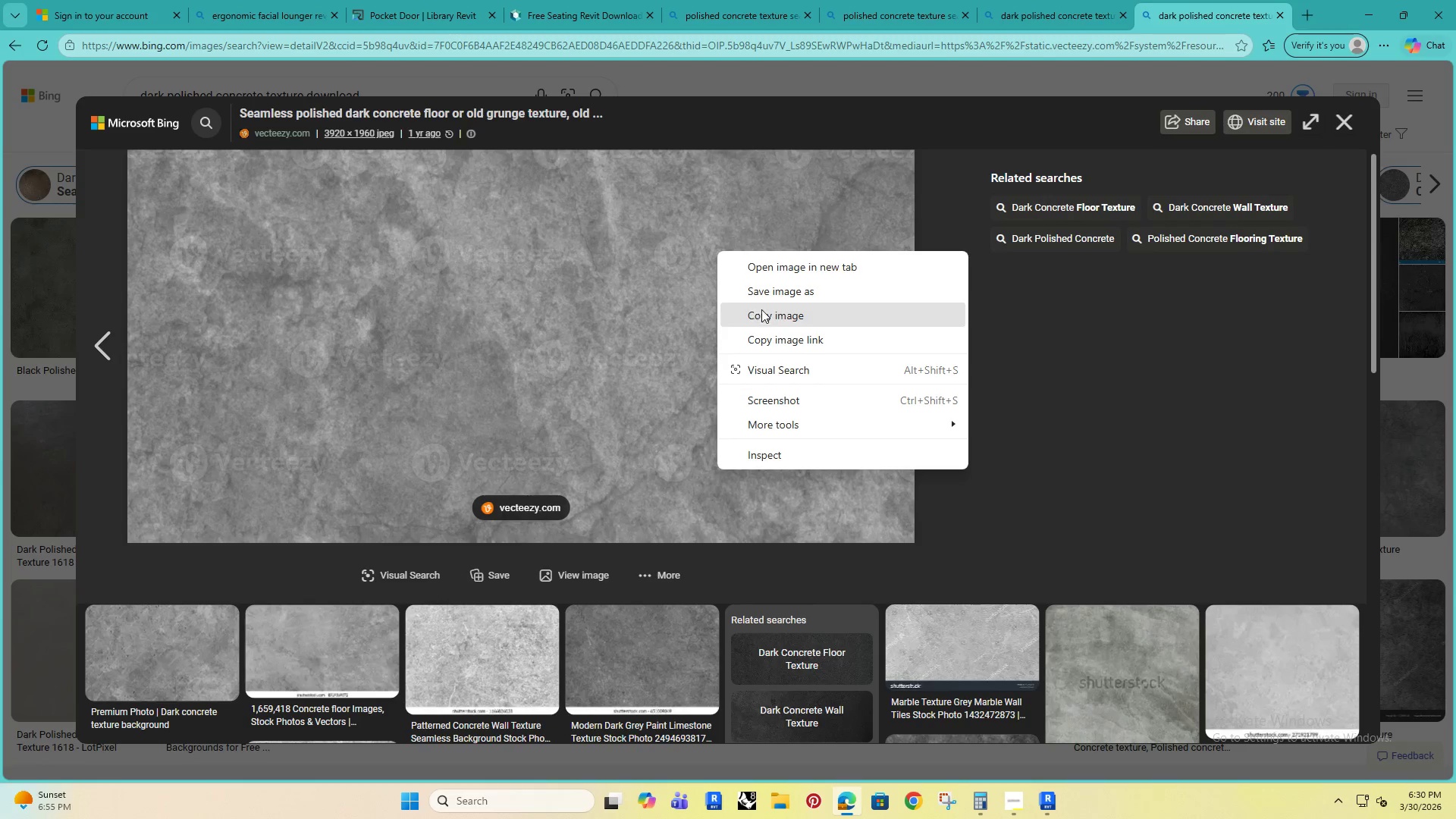 
scroll: coordinate [896, 335], scroll_direction: down, amount: 6.0
 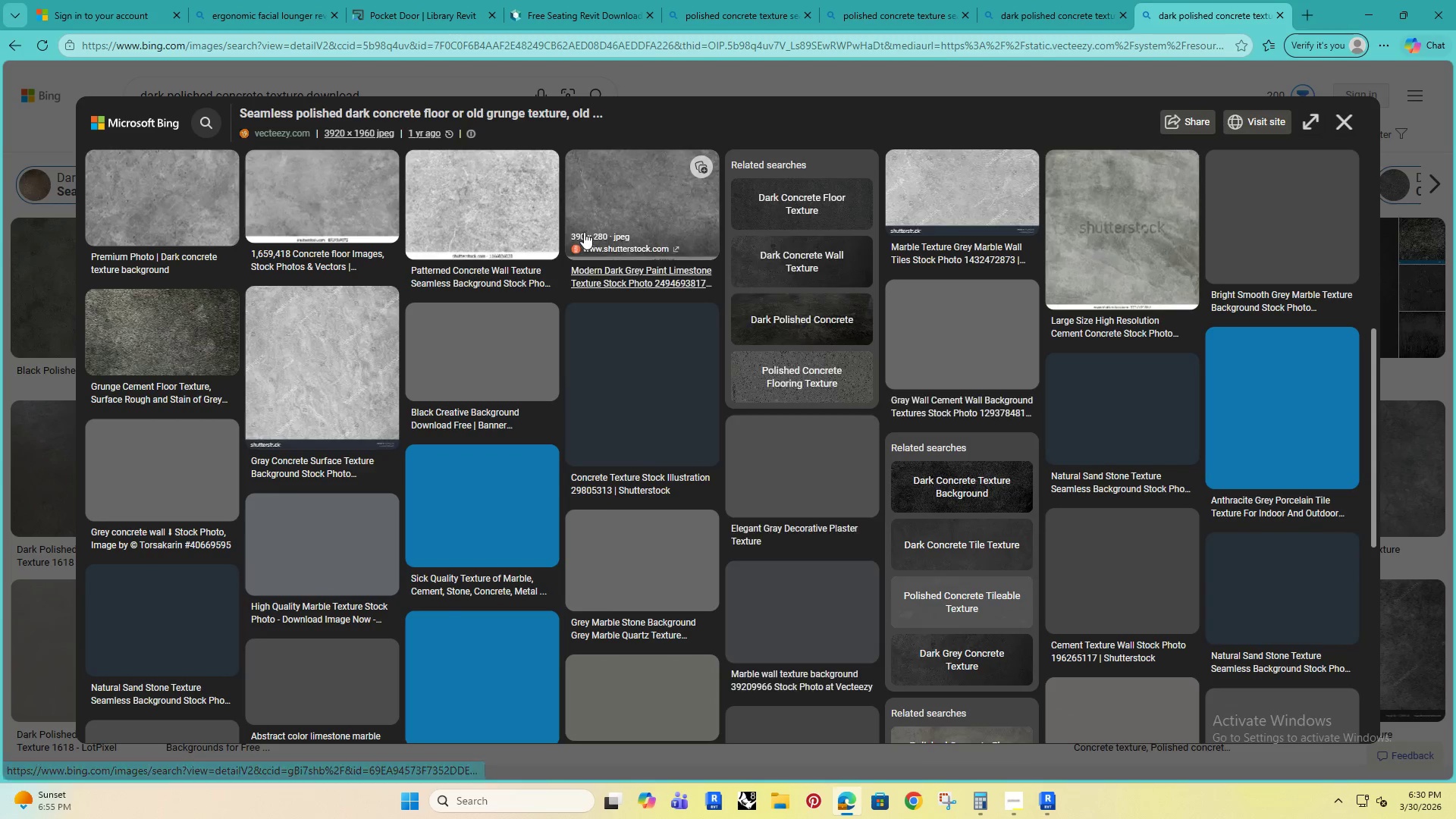 
left_click([770, 293])
 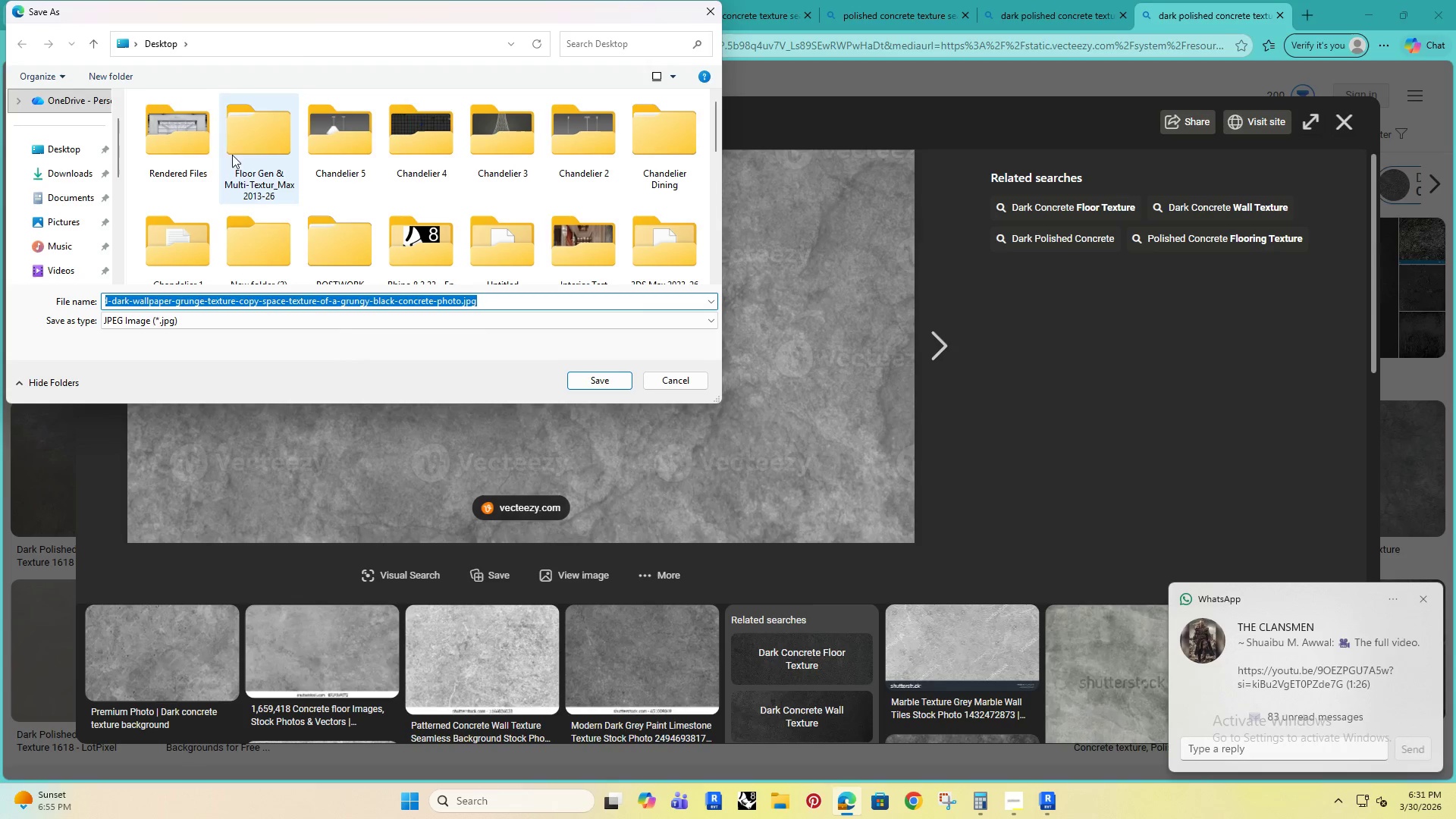 
scroll: coordinate [717, 251], scroll_direction: up, amount: 7.0
 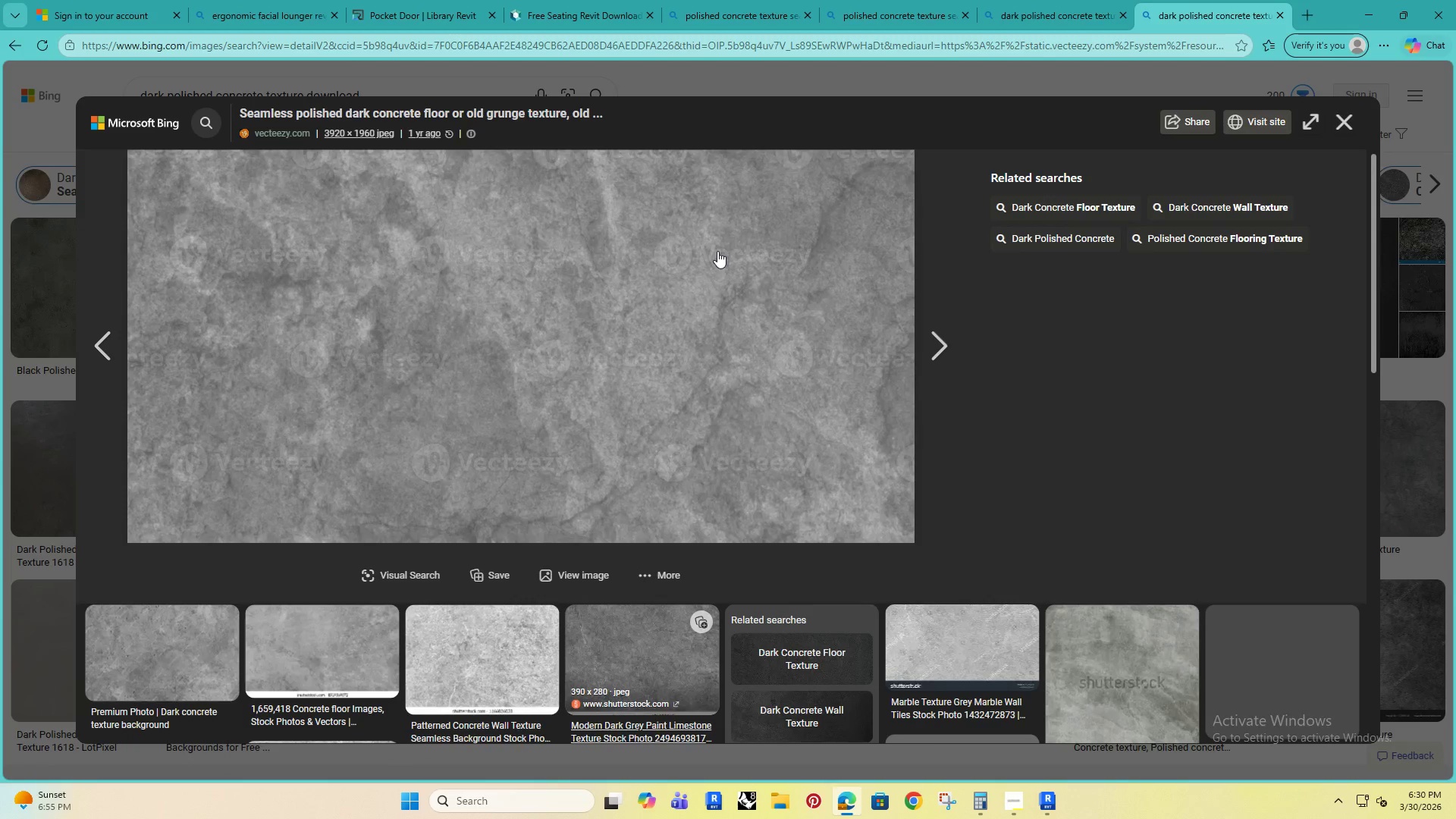 
left_click([66, 149])
 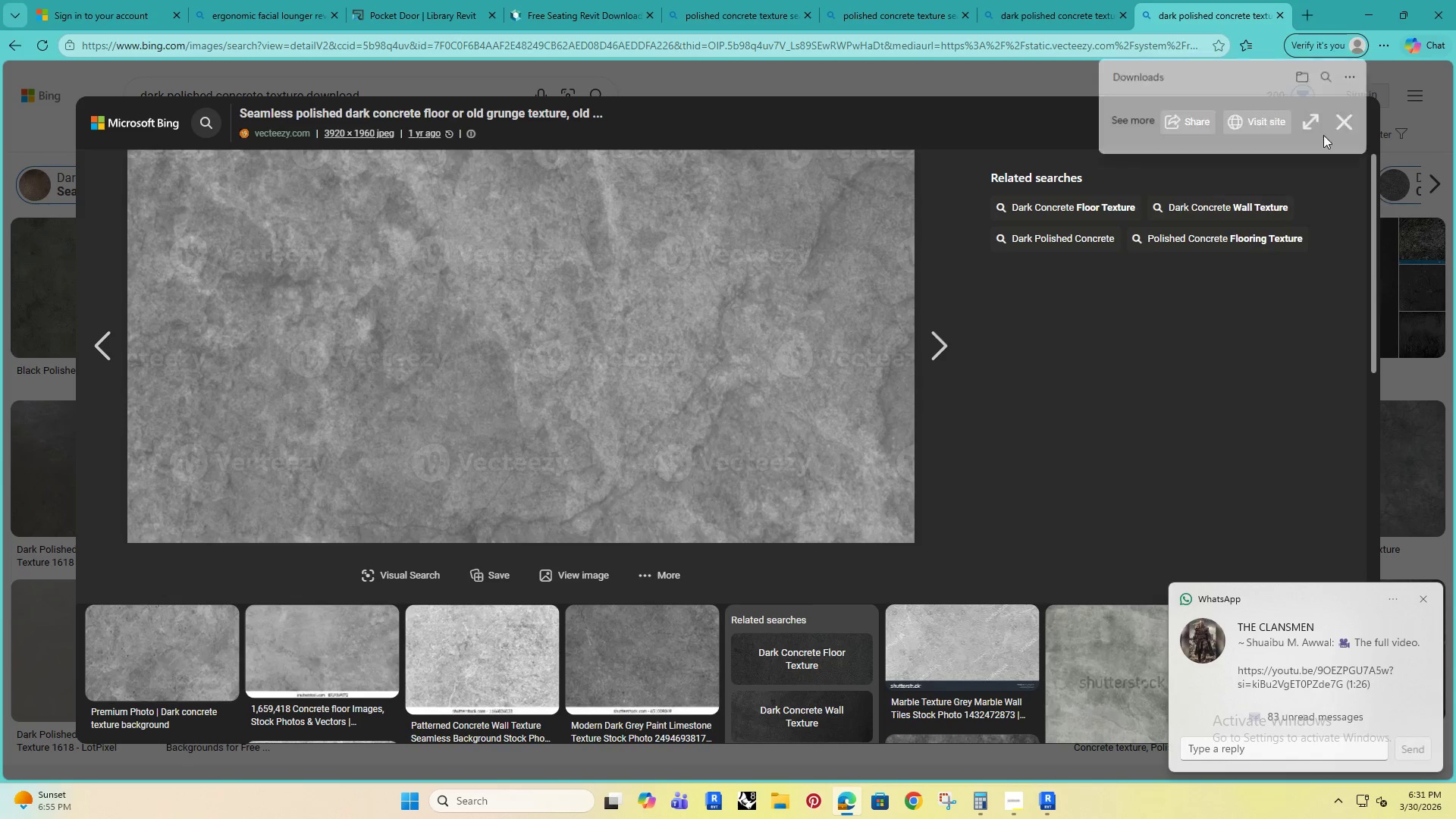 
left_click([1414, 130])
 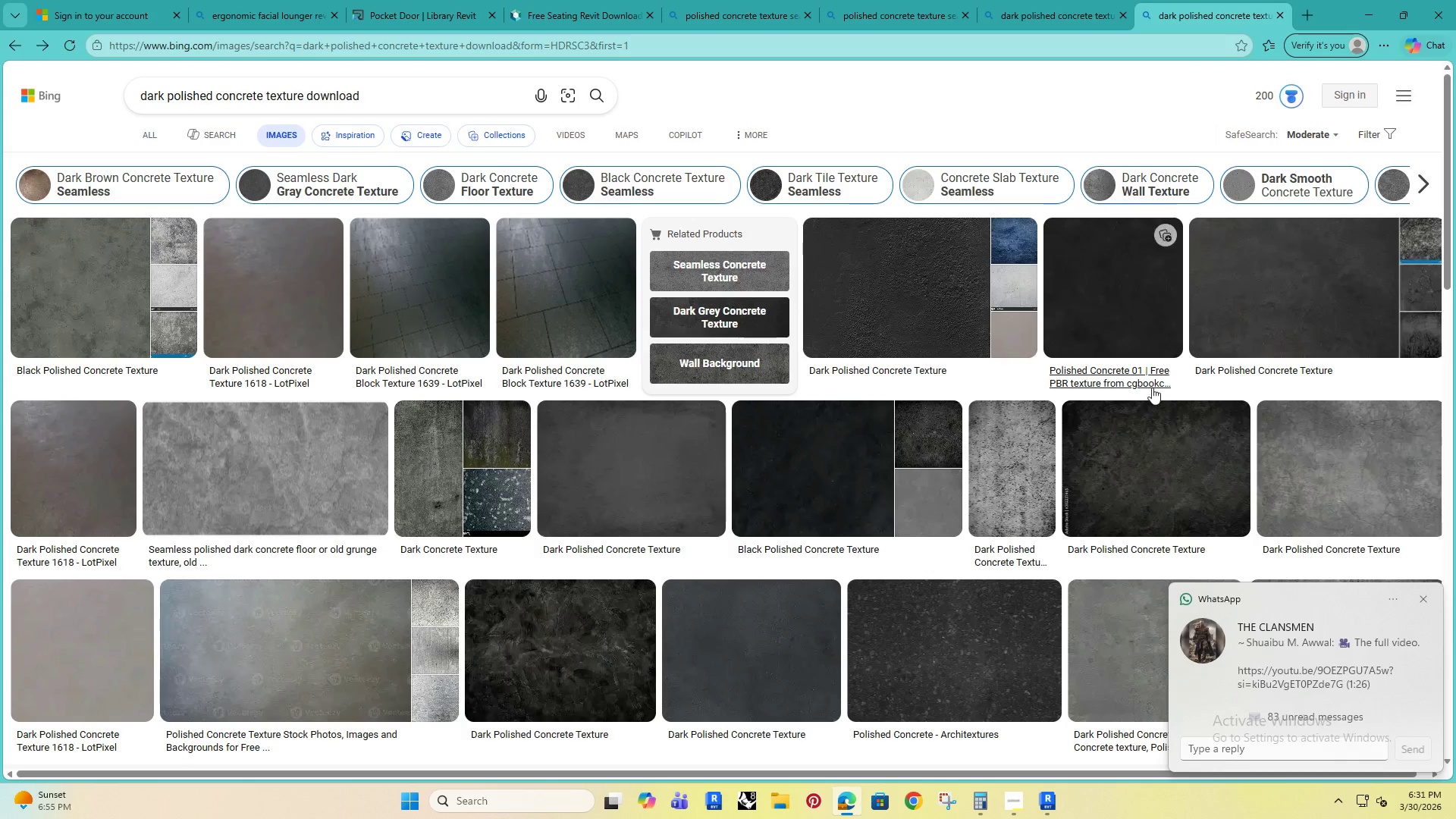 
scroll: coordinate [930, 430], scroll_direction: down, amount: 9.0